 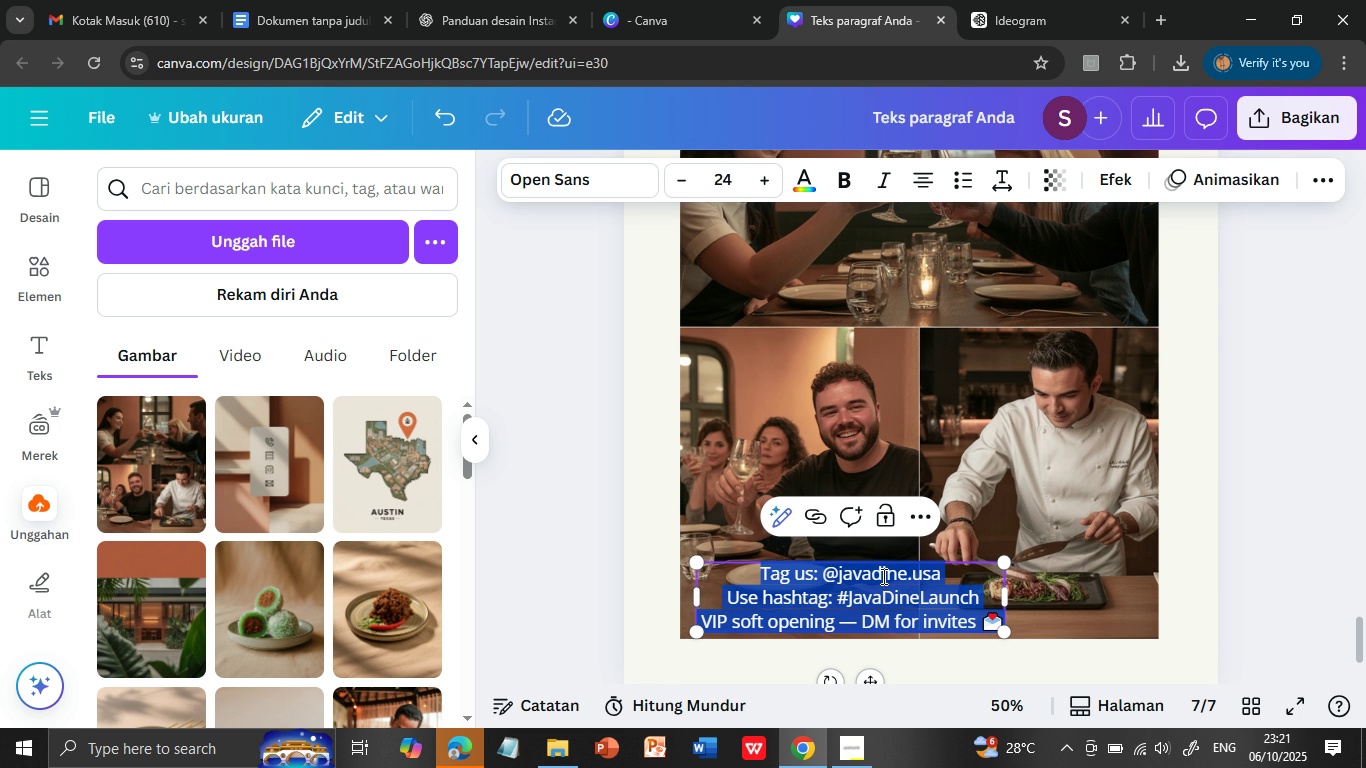 
key(Shift+ArrowDown)
 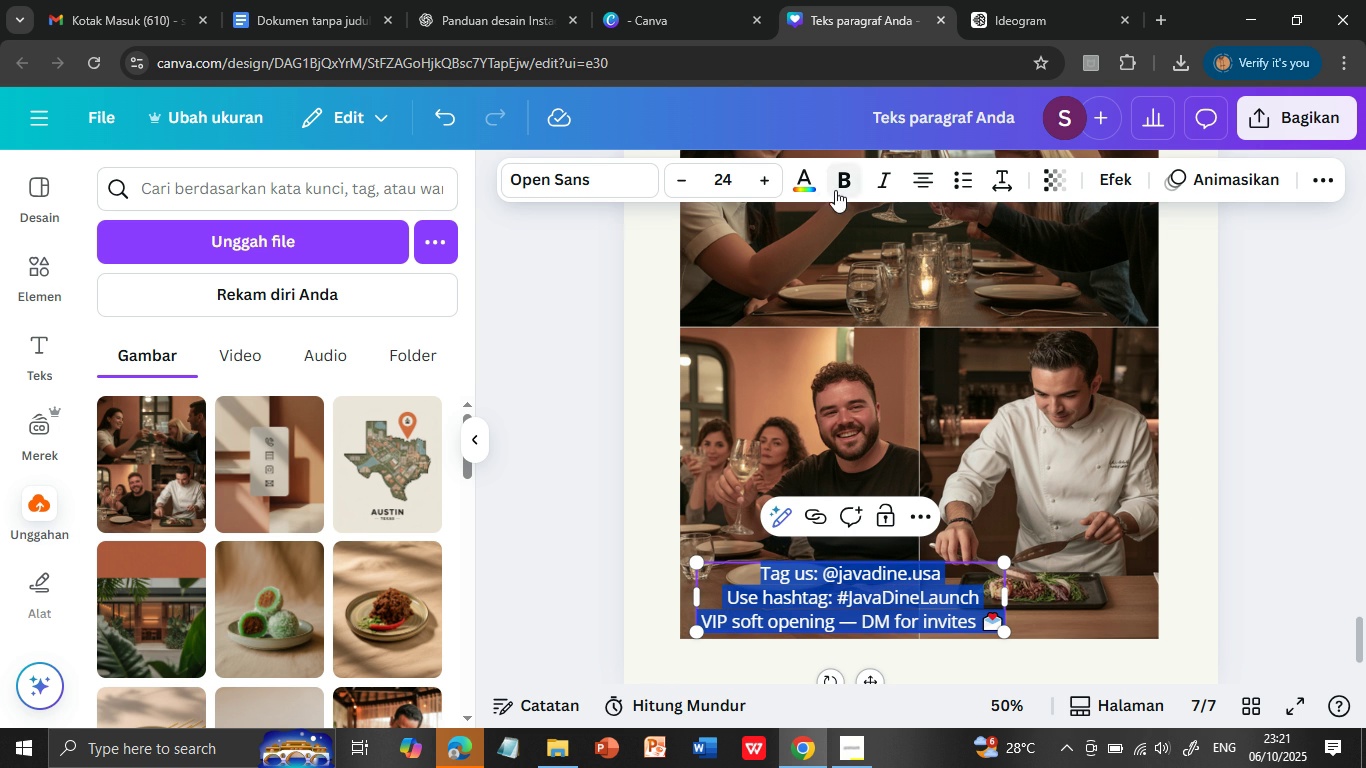 
left_click([801, 184])
 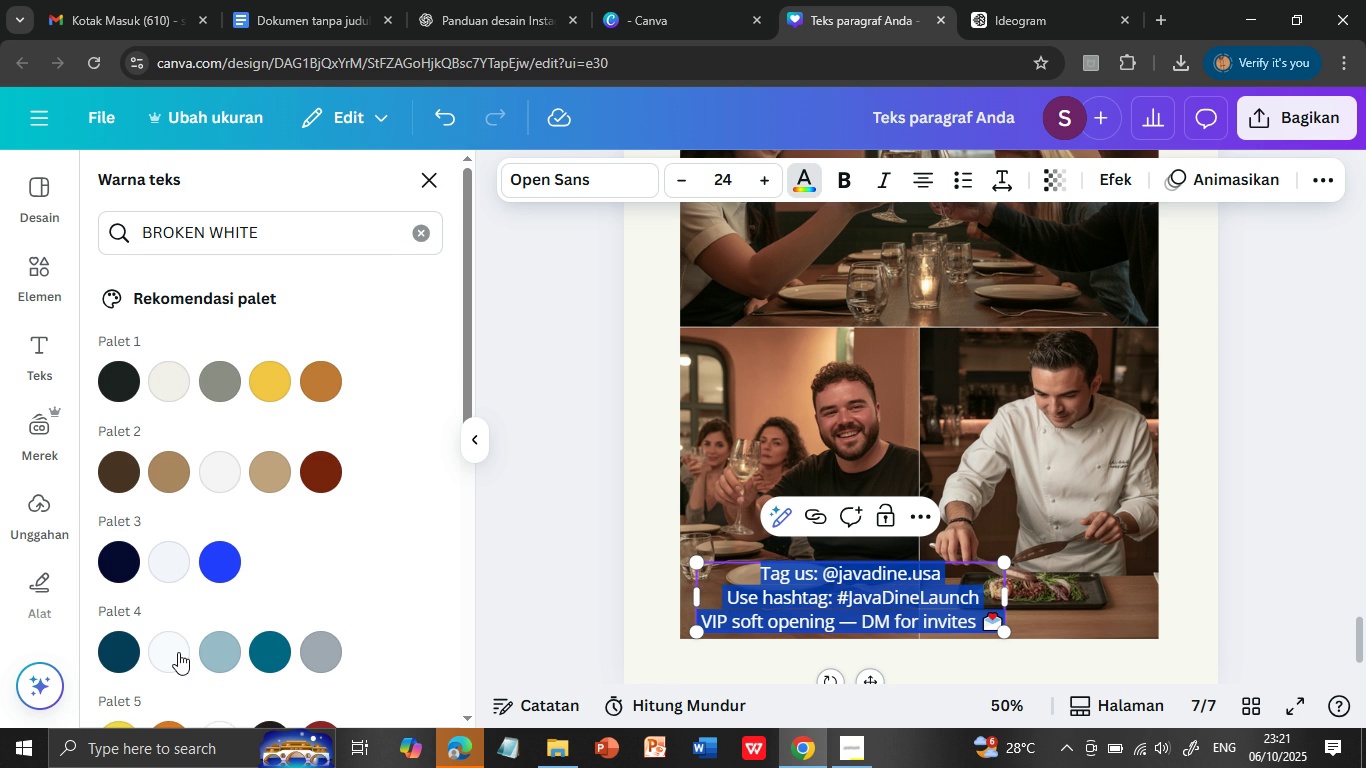 
left_click([171, 656])
 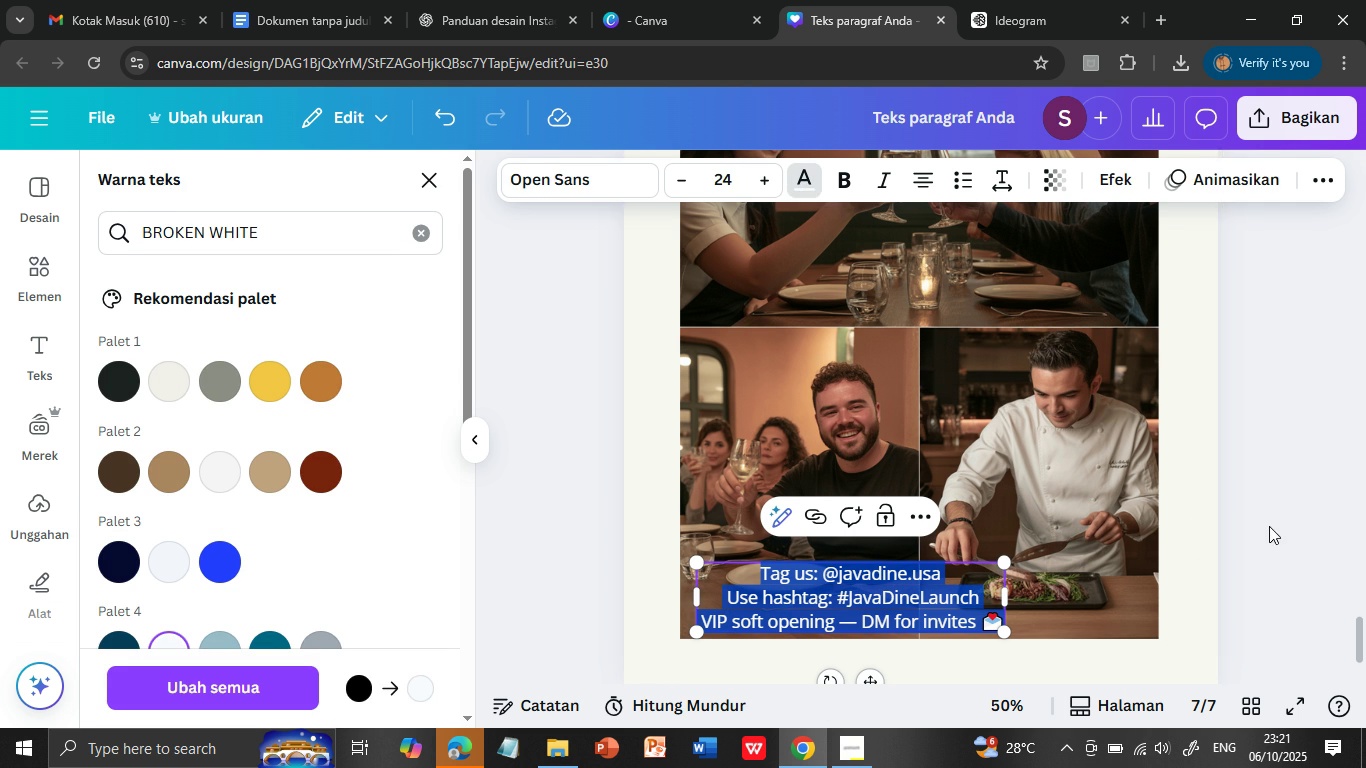 
left_click([1197, 538])